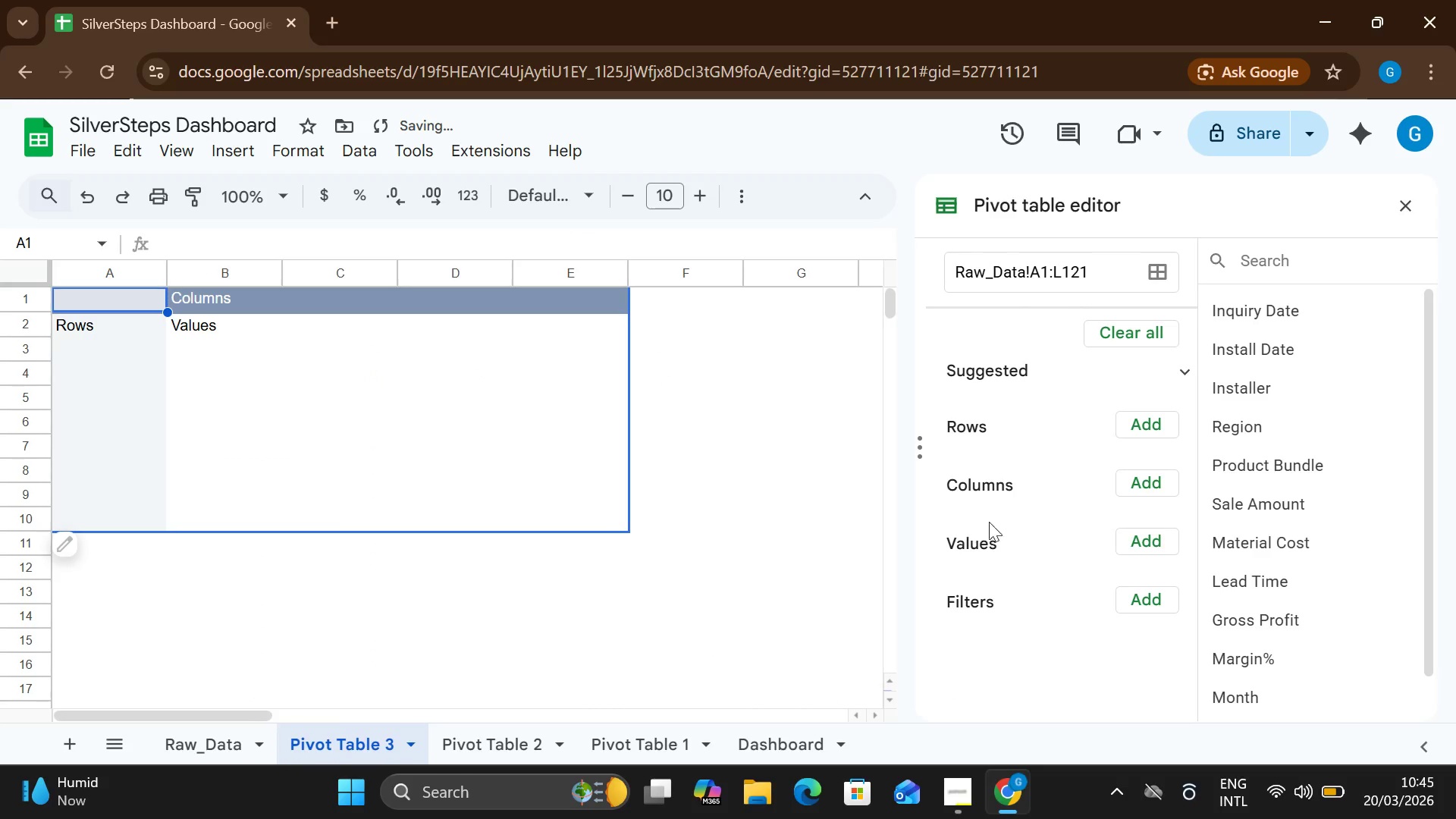 
left_click([1142, 428])